 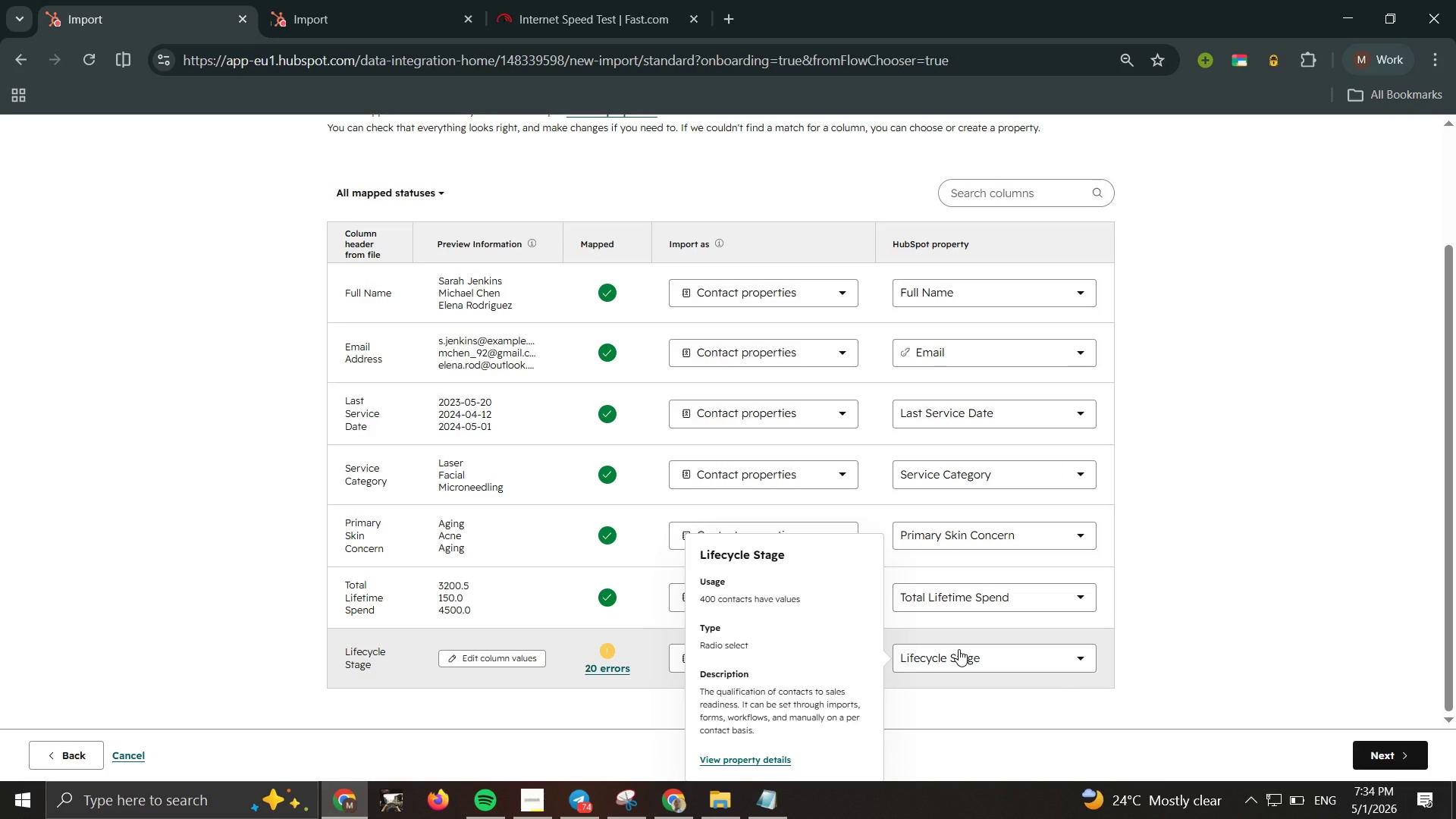 
left_click([1021, 627])
 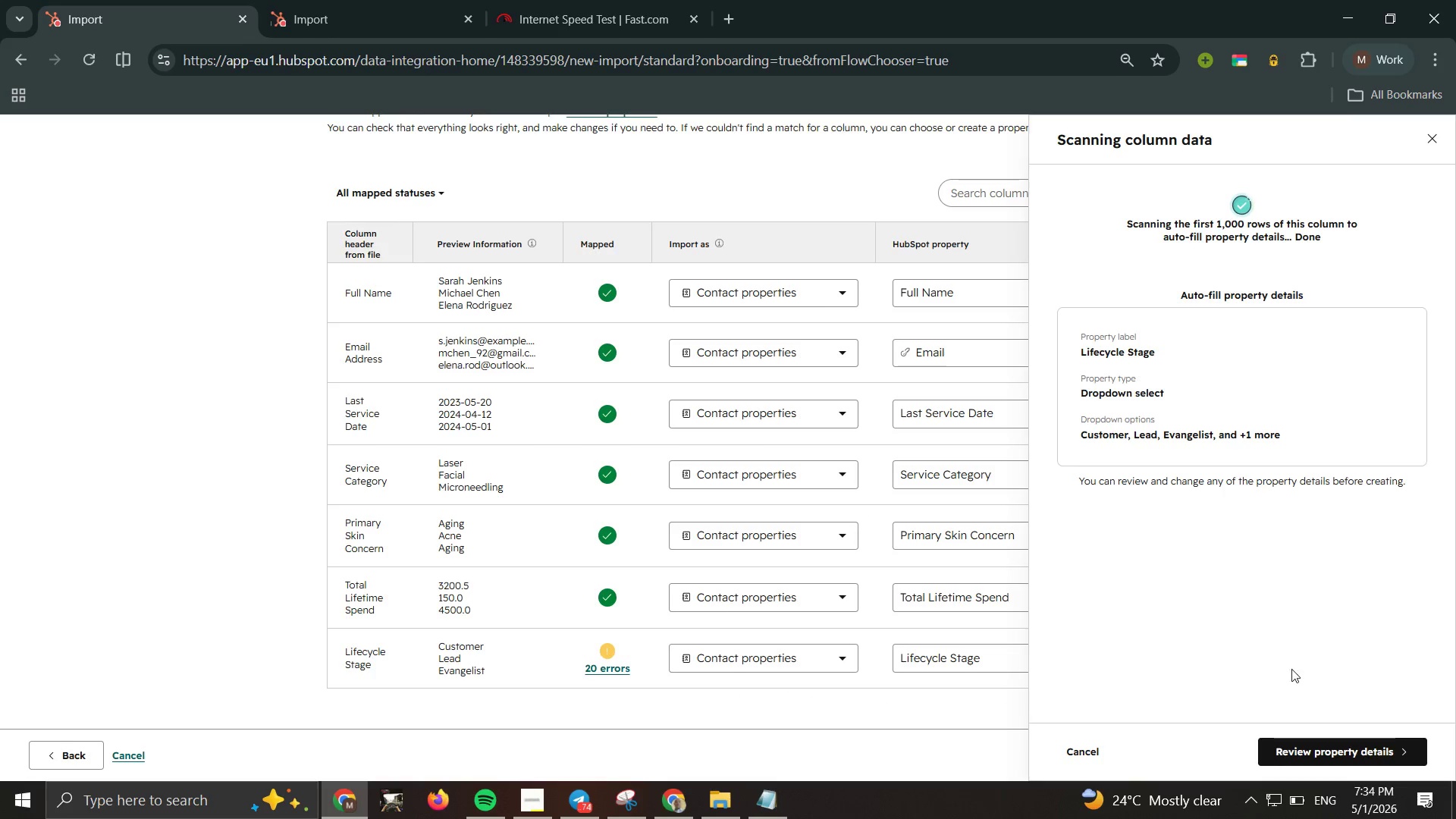 
left_click([1348, 749])
 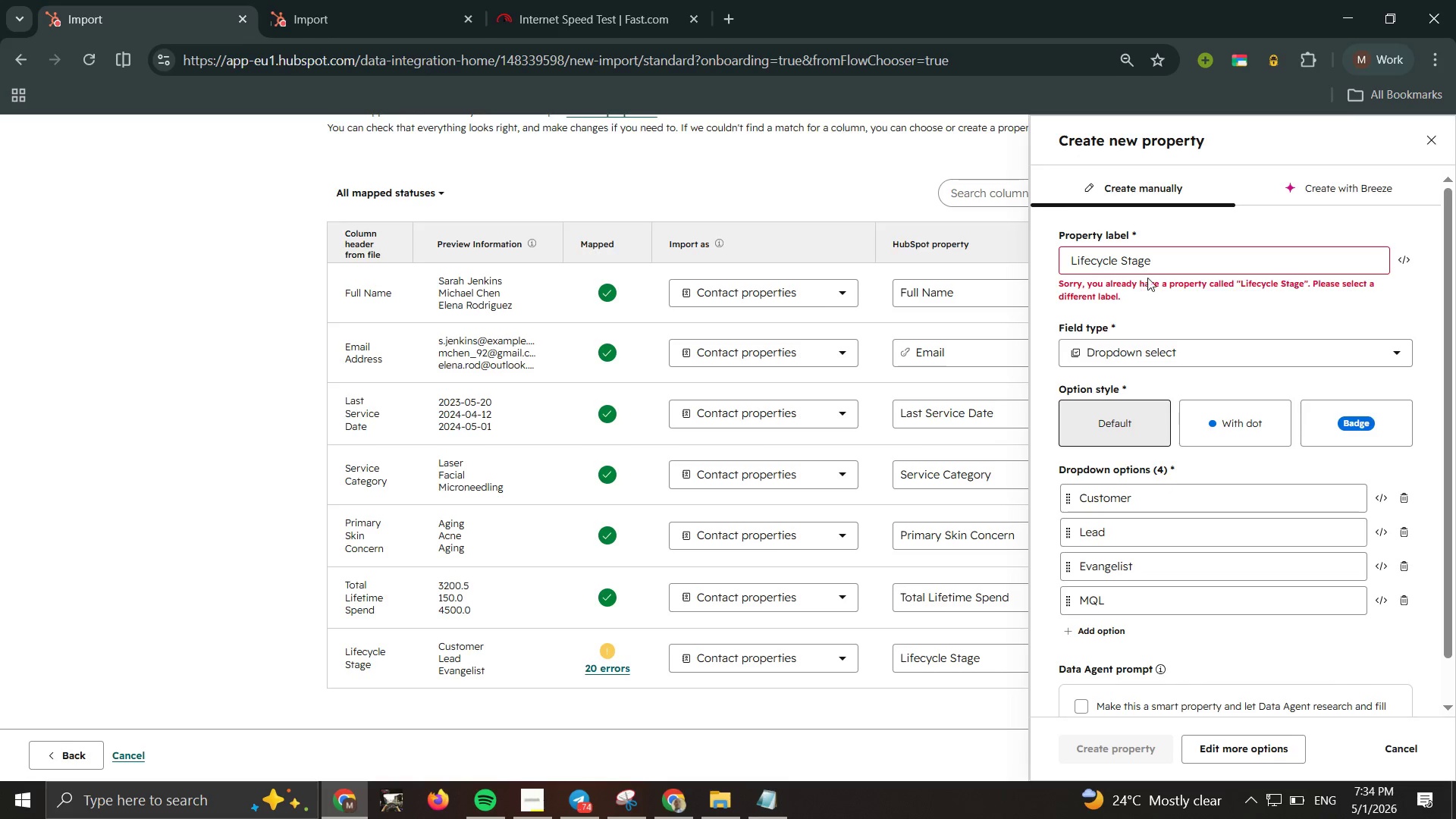 
wait(6.45)
 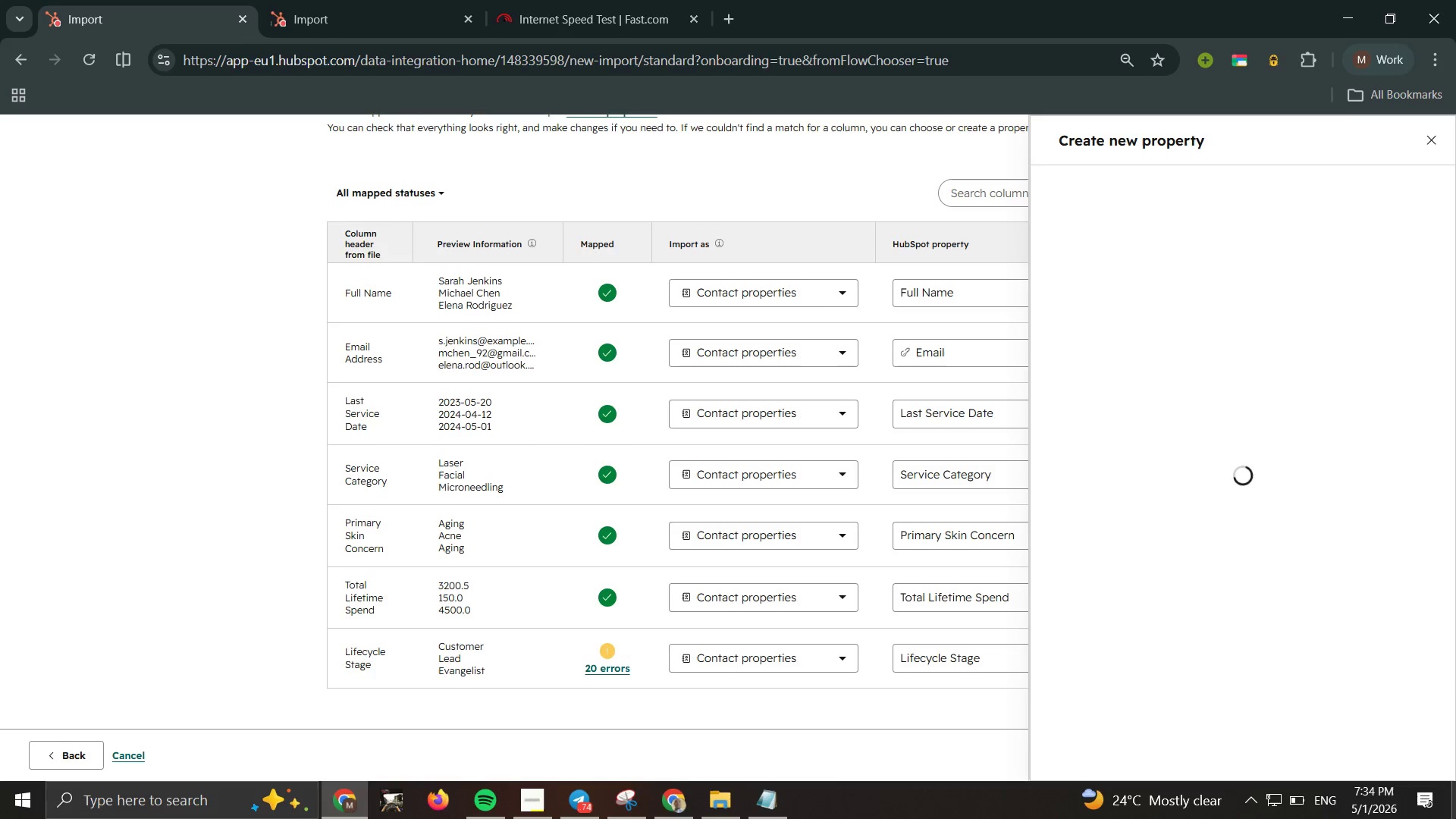 
left_click([1160, 256])
 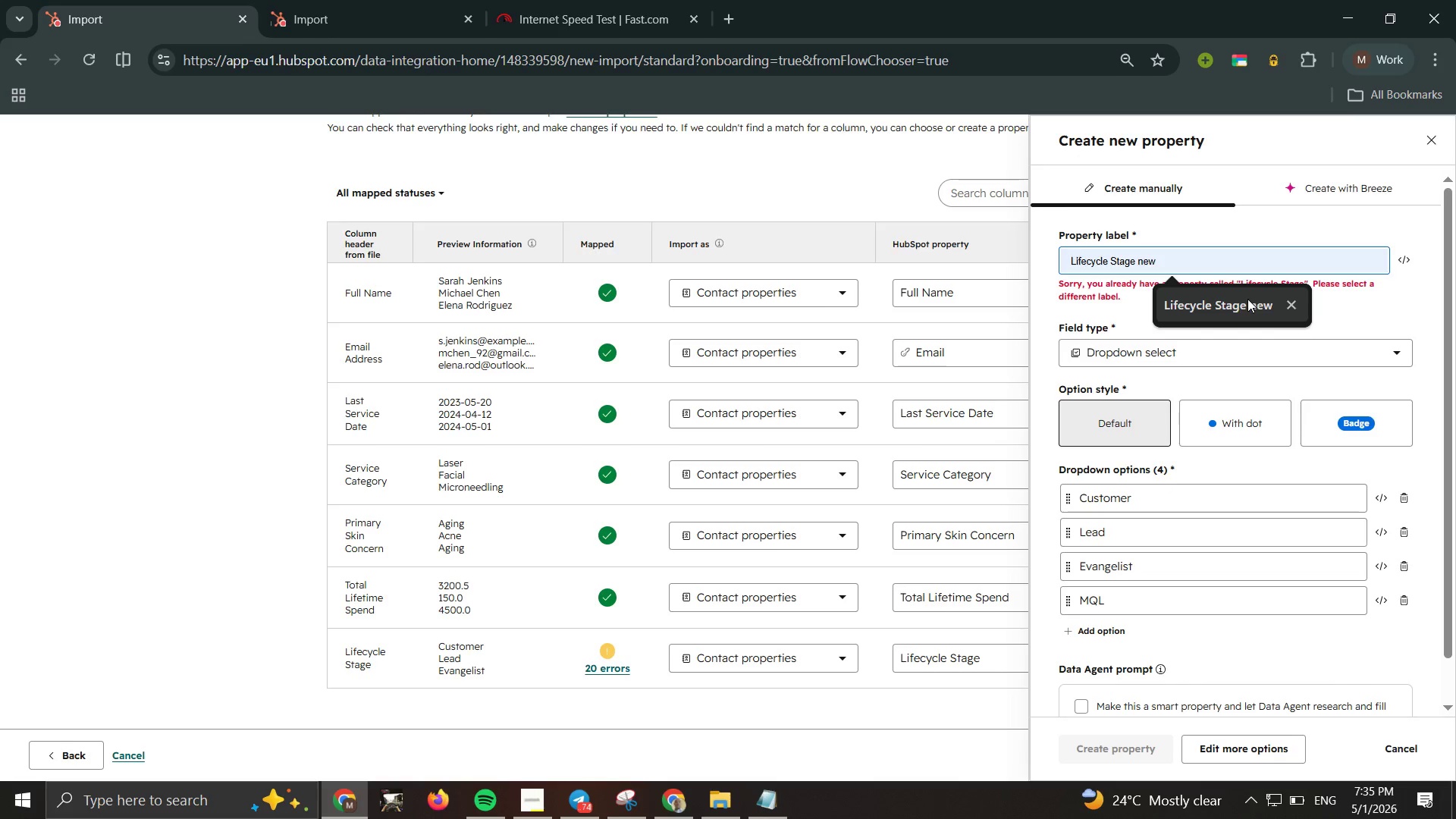 
left_click([1247, 299])
 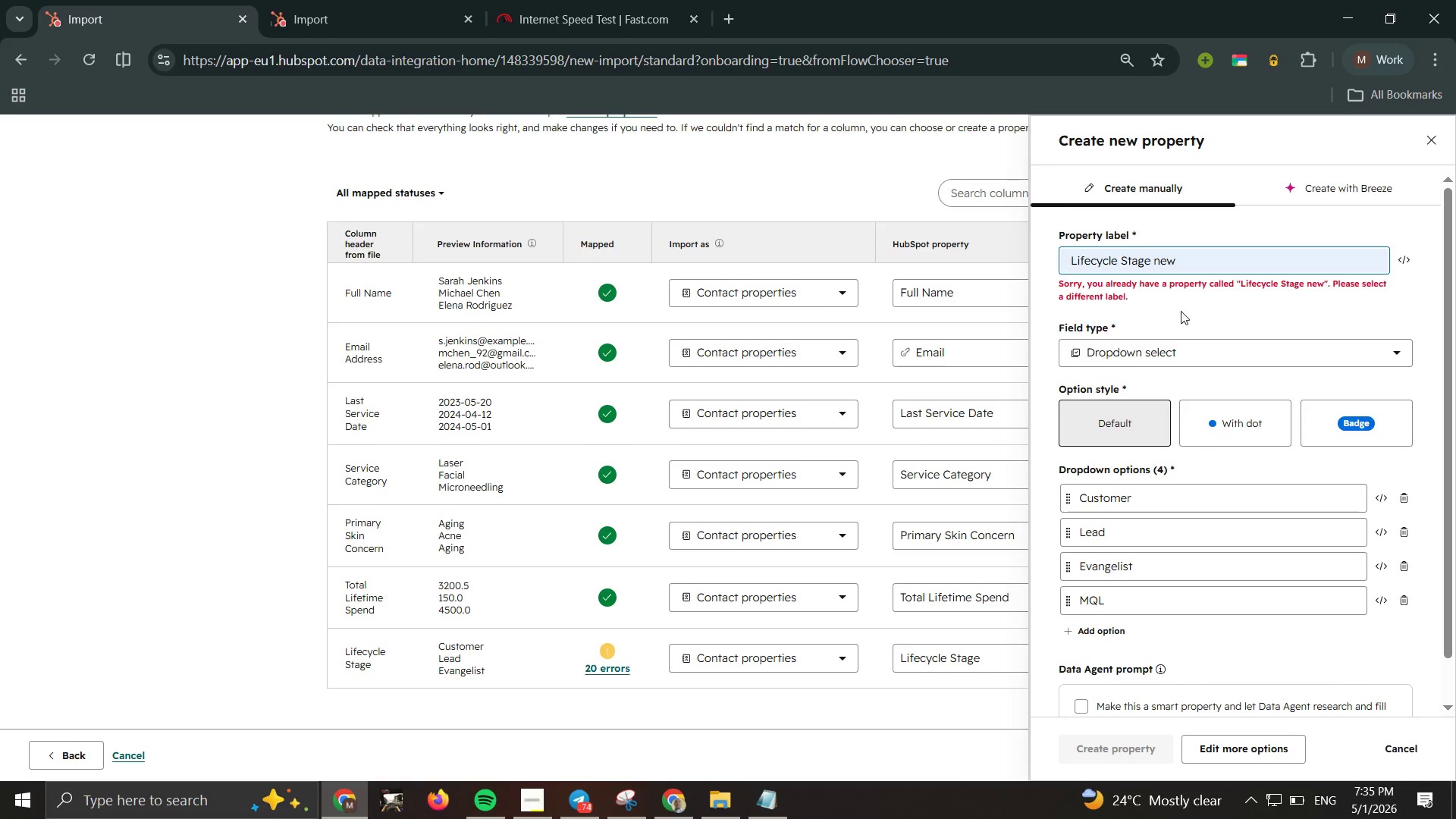 
wait(5.34)
 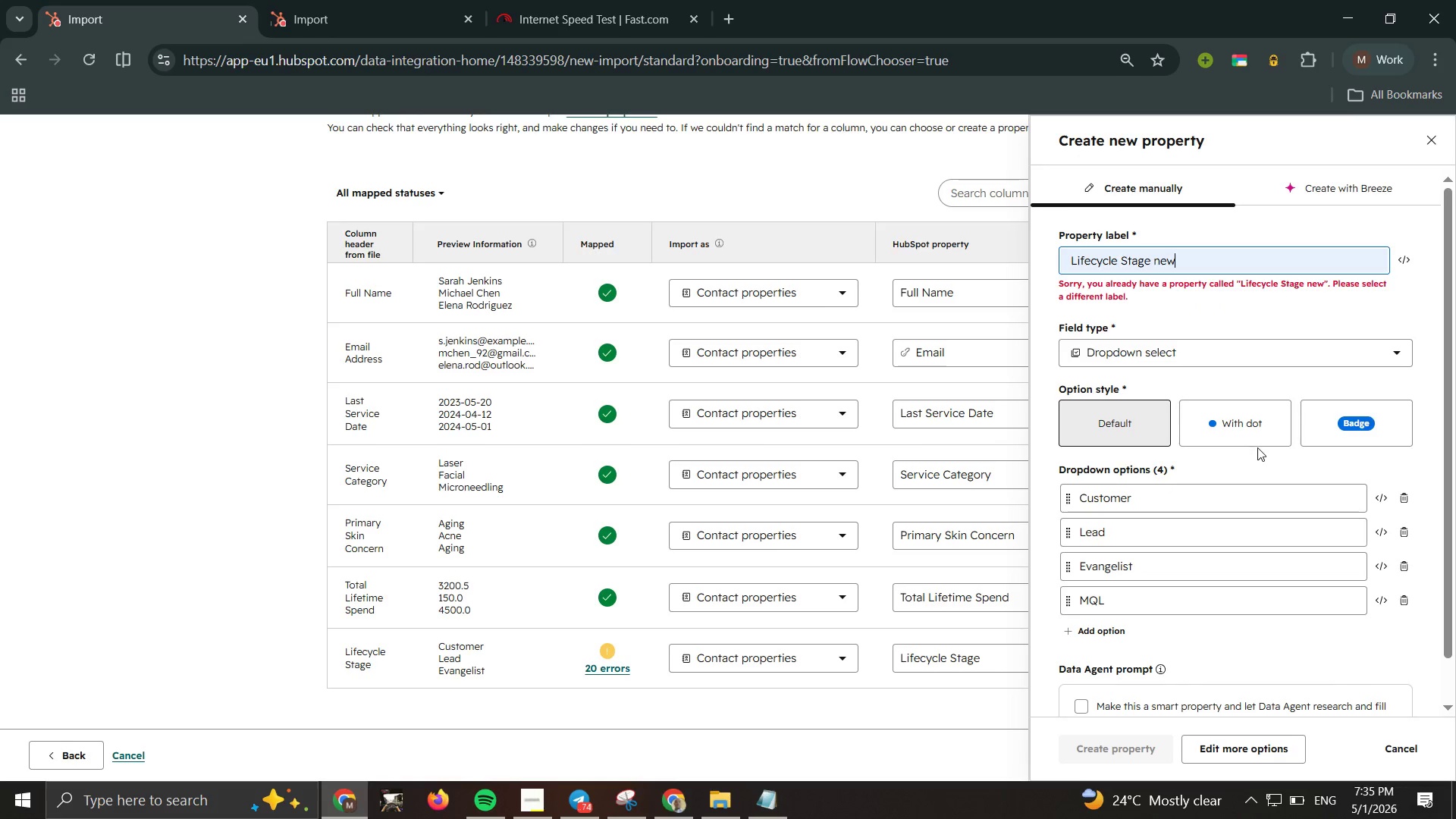 
key(1)
 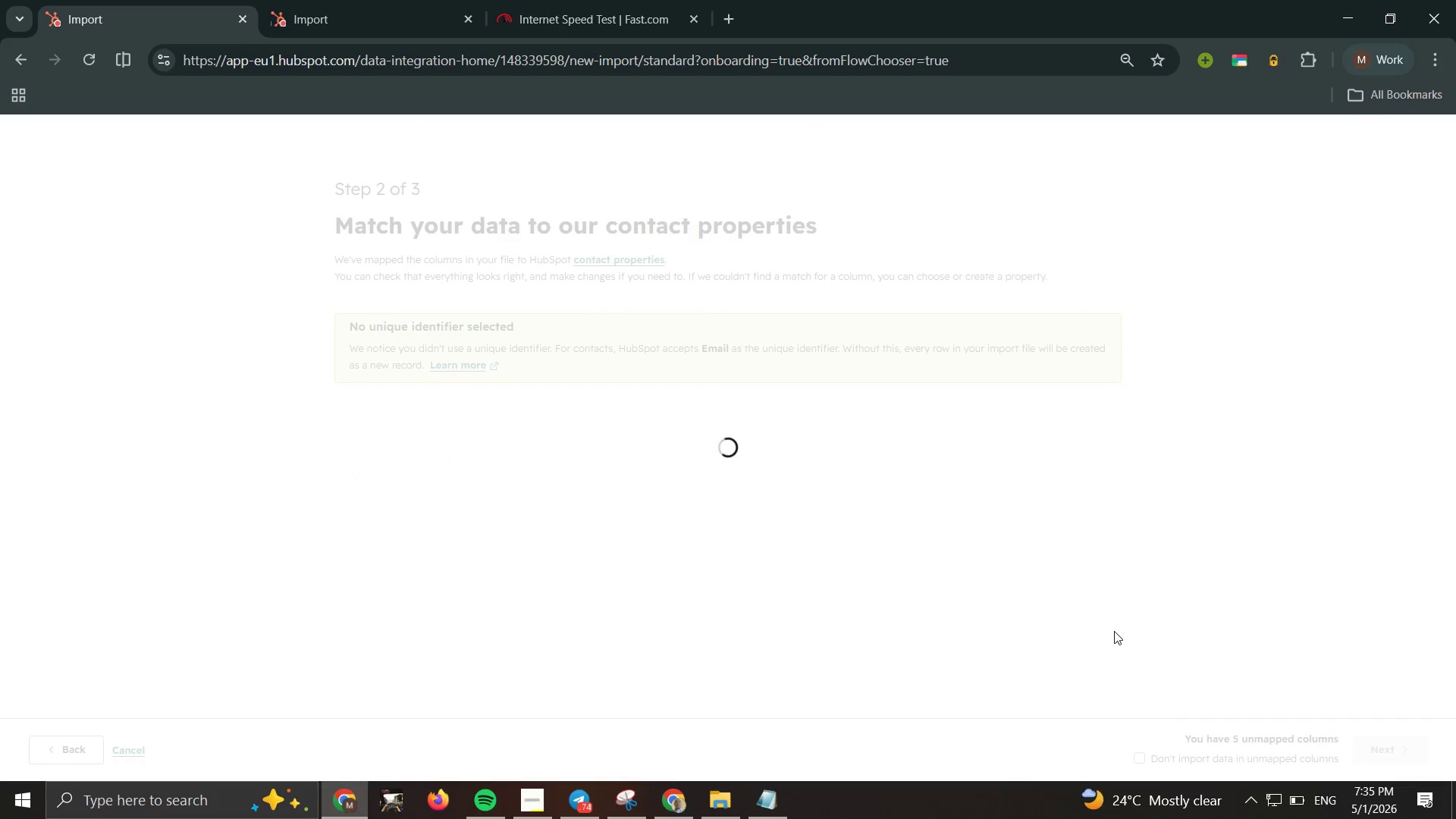 
wait(5.95)
 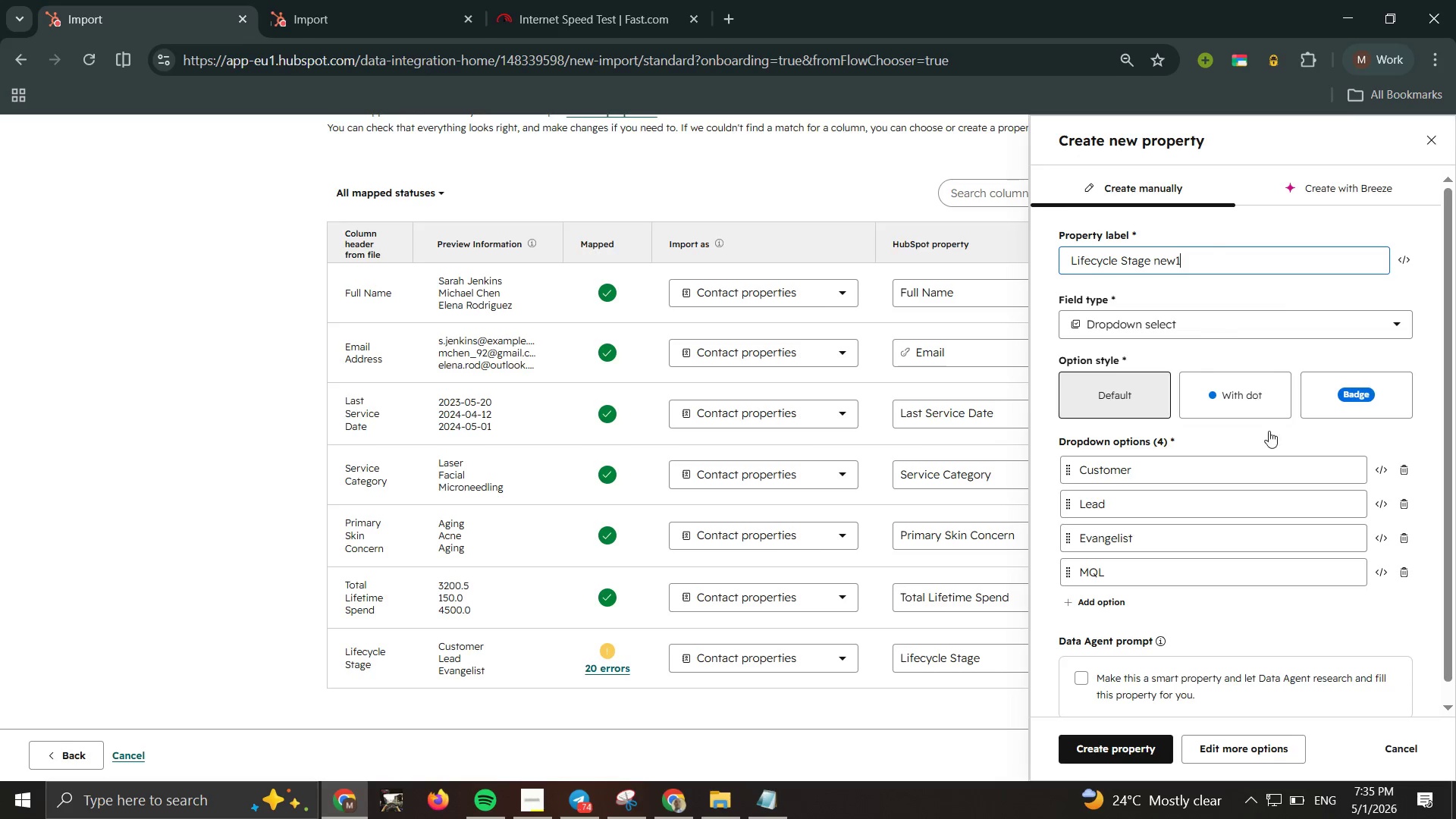 
scroll: coordinate [1195, 600], scroll_direction: down, amount: 6.0
 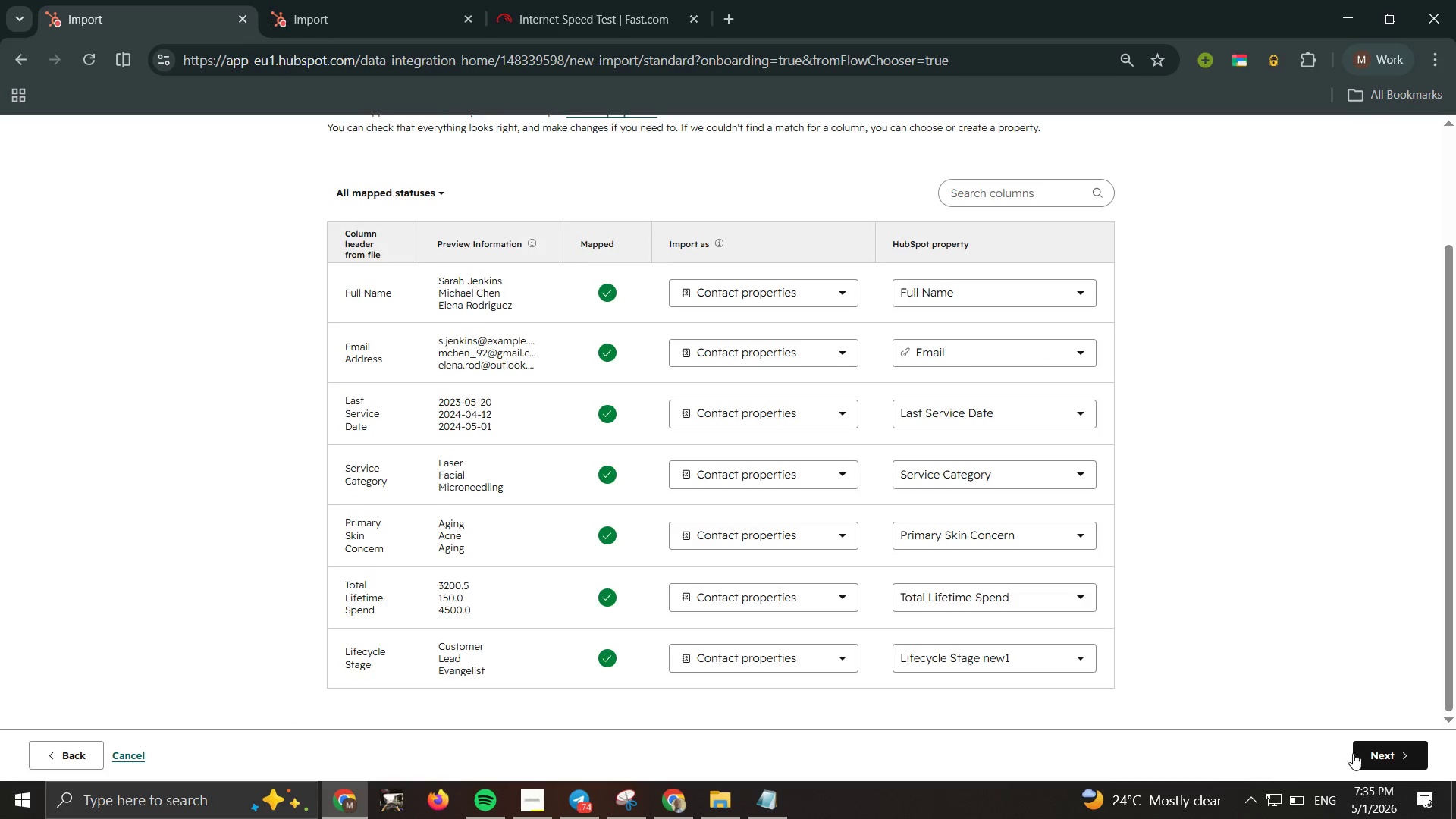 
mouse_move([1324, 813])
 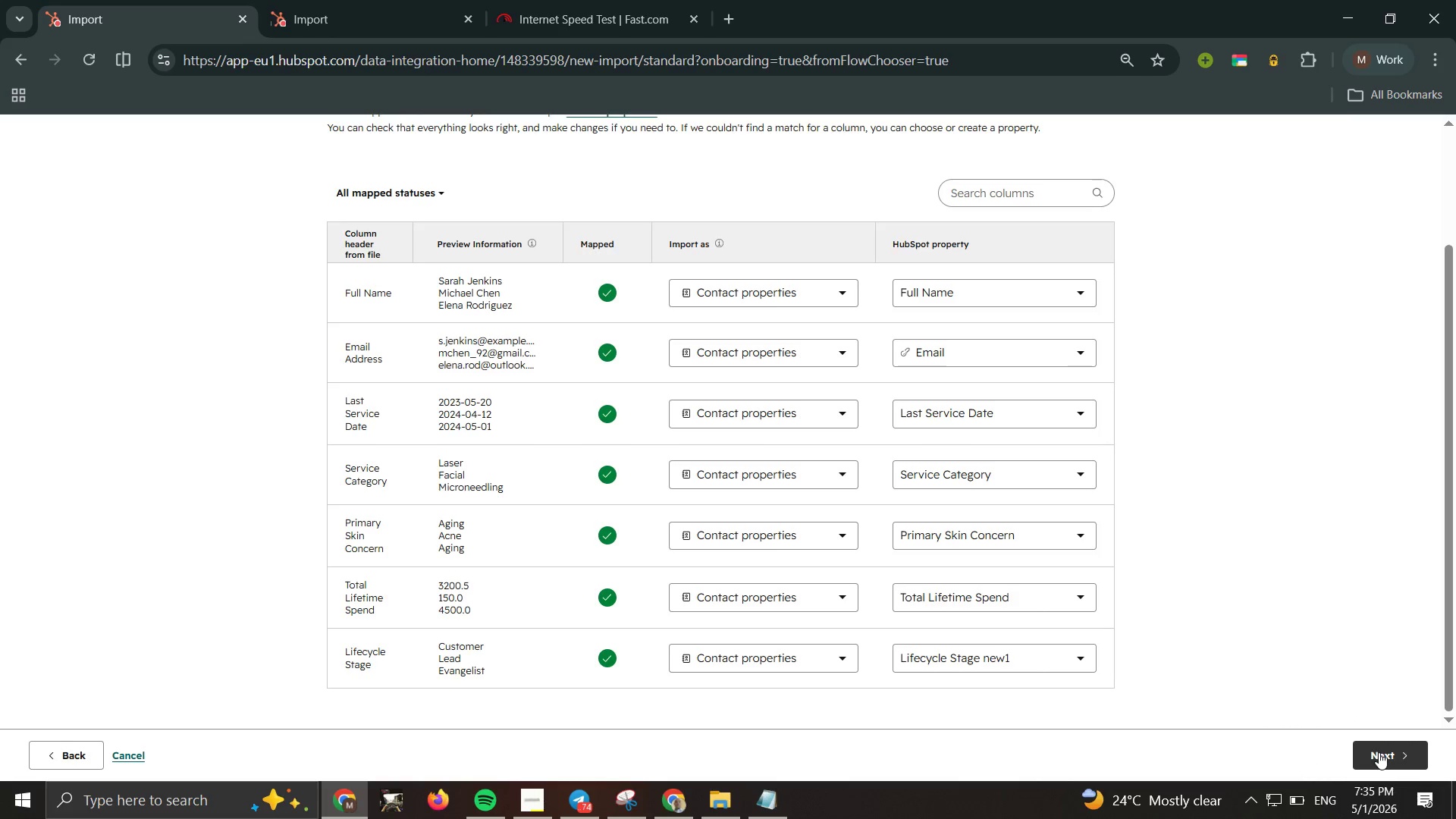 
mouse_move([1380, 736])
 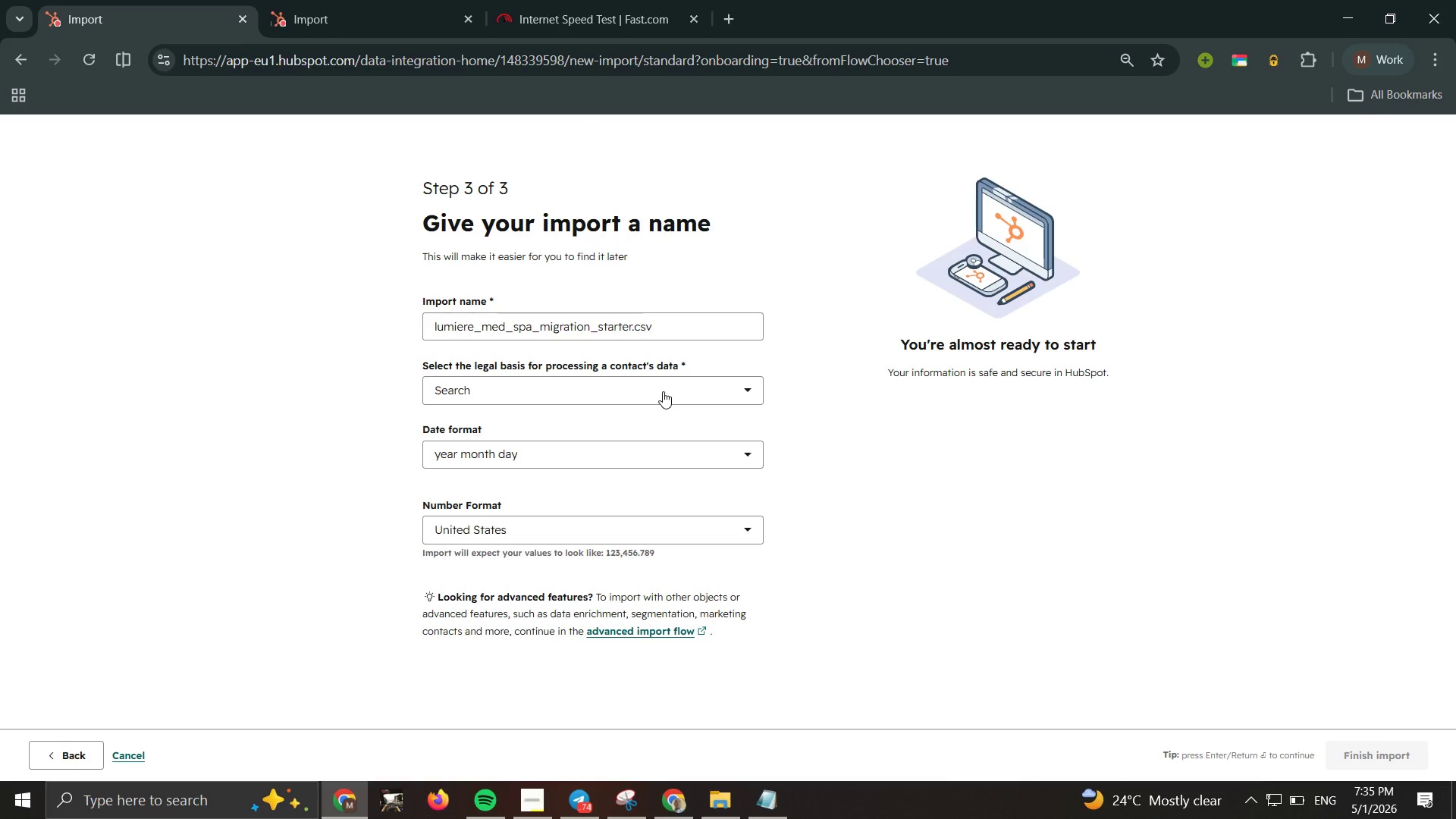 
left_click([663, 391])
 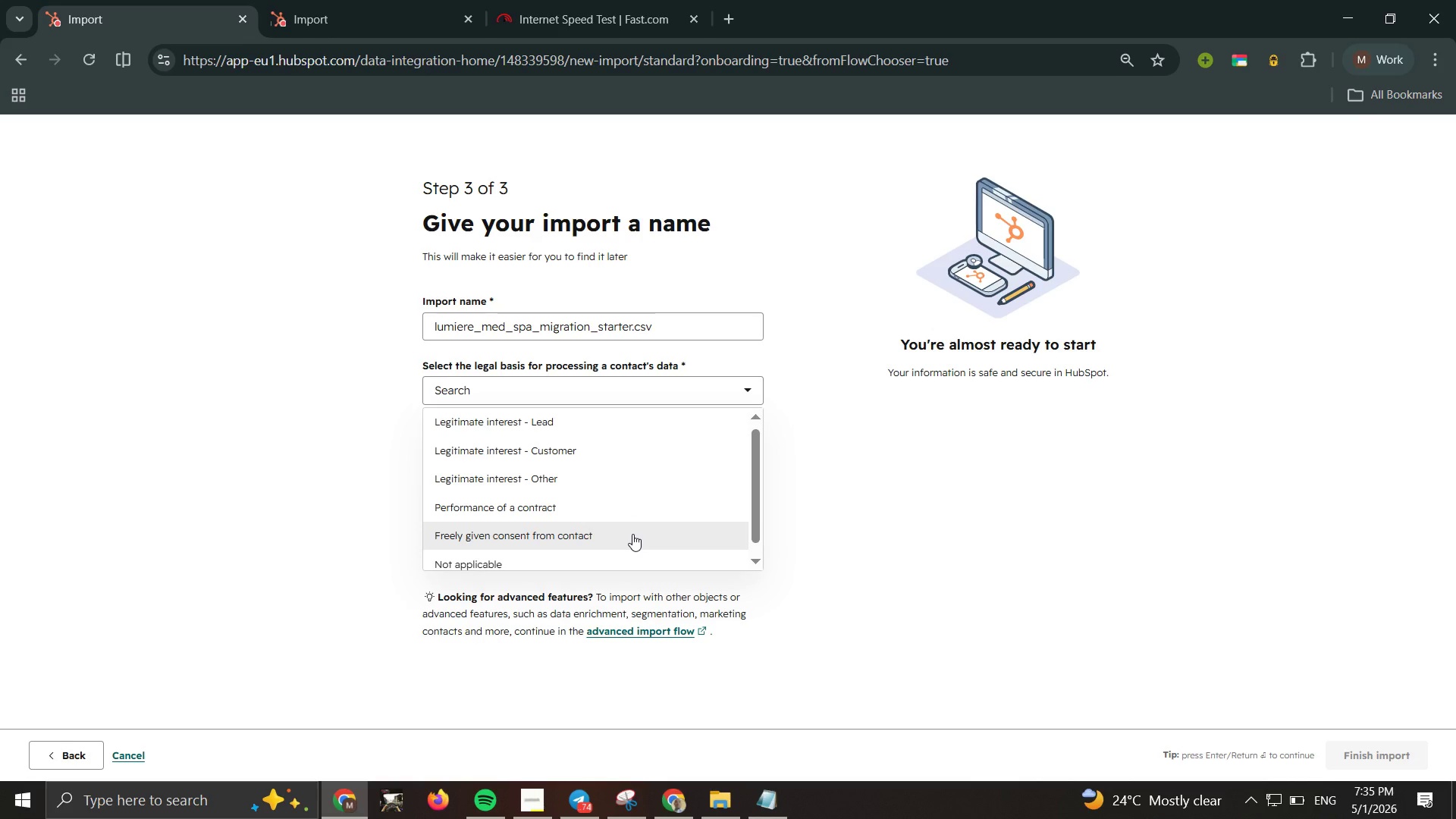 
left_click([632, 534])
 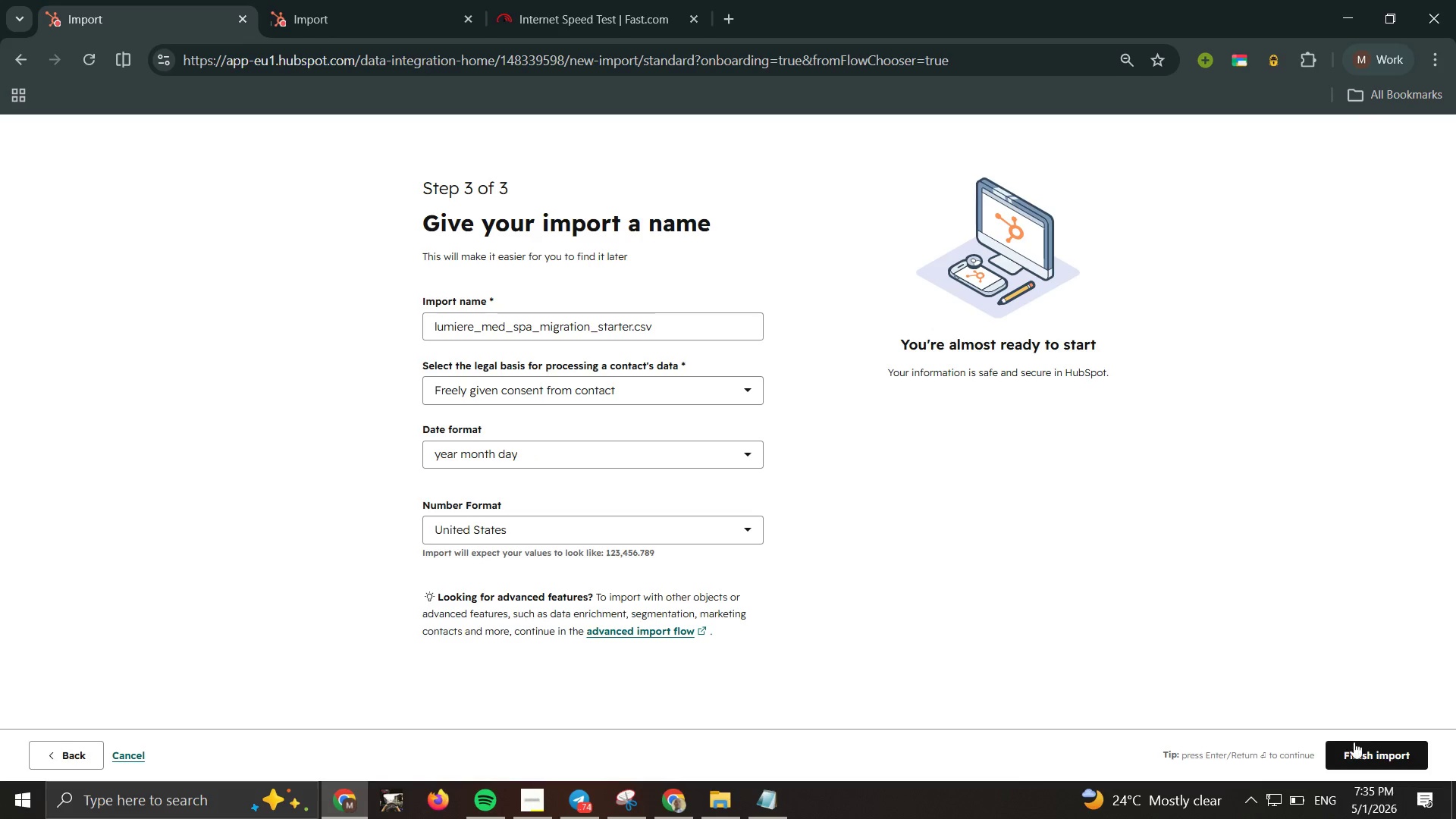 
left_click([1363, 742])
 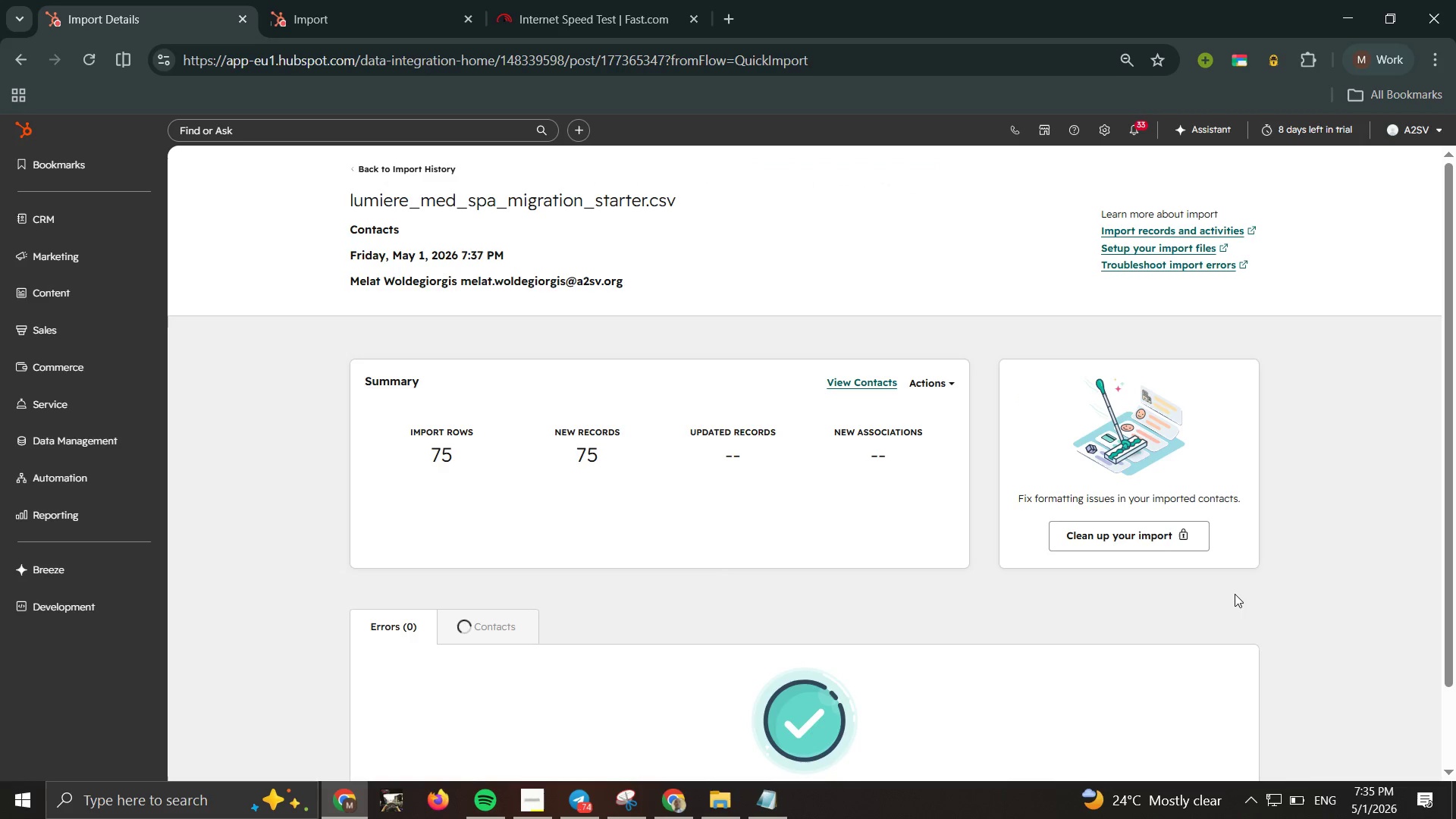 
wait(12.72)
 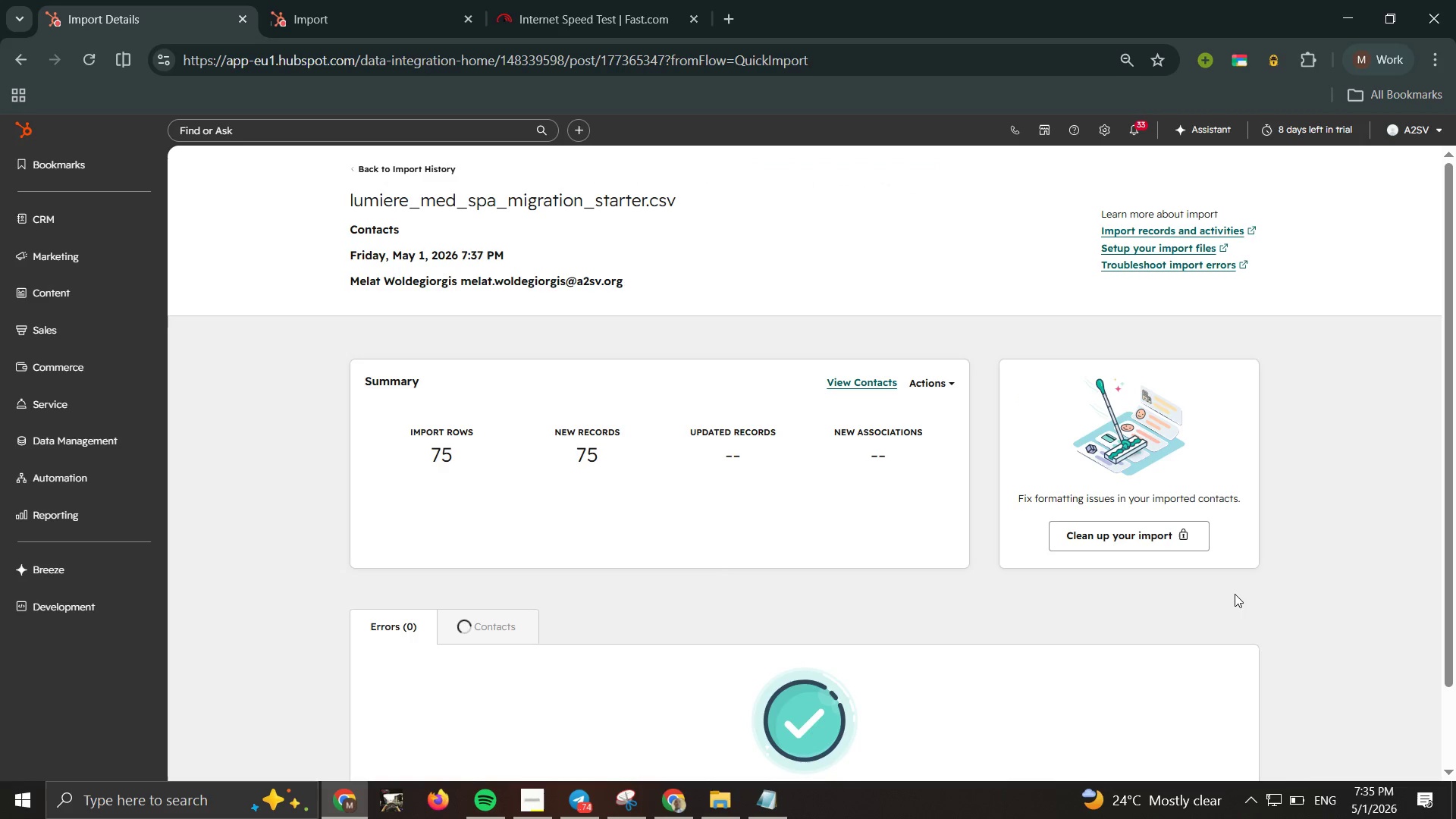 
scroll: coordinate [730, 504], scroll_direction: down, amount: 2.0
 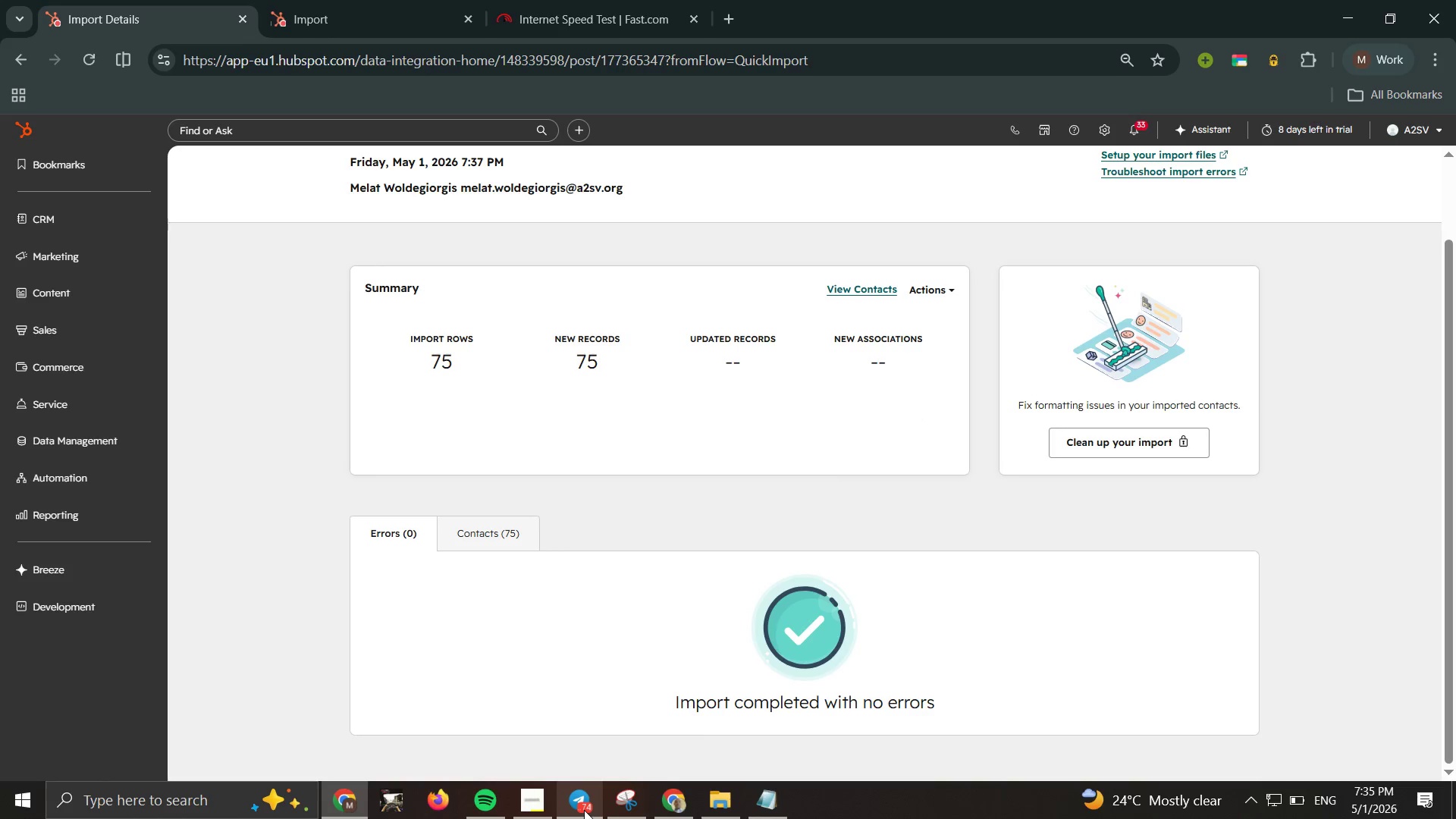 
left_click([545, 809])